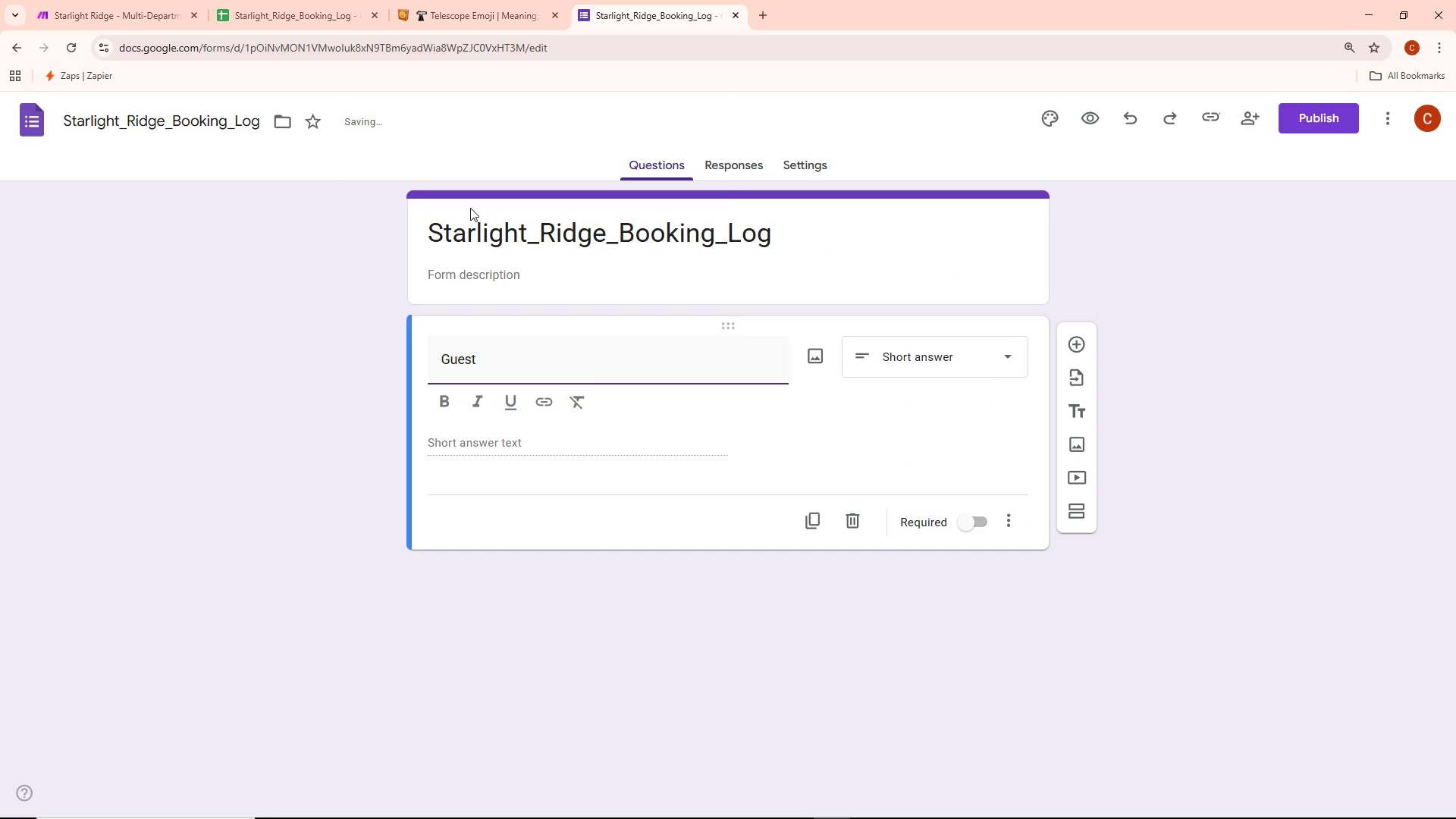 
type(Name)
 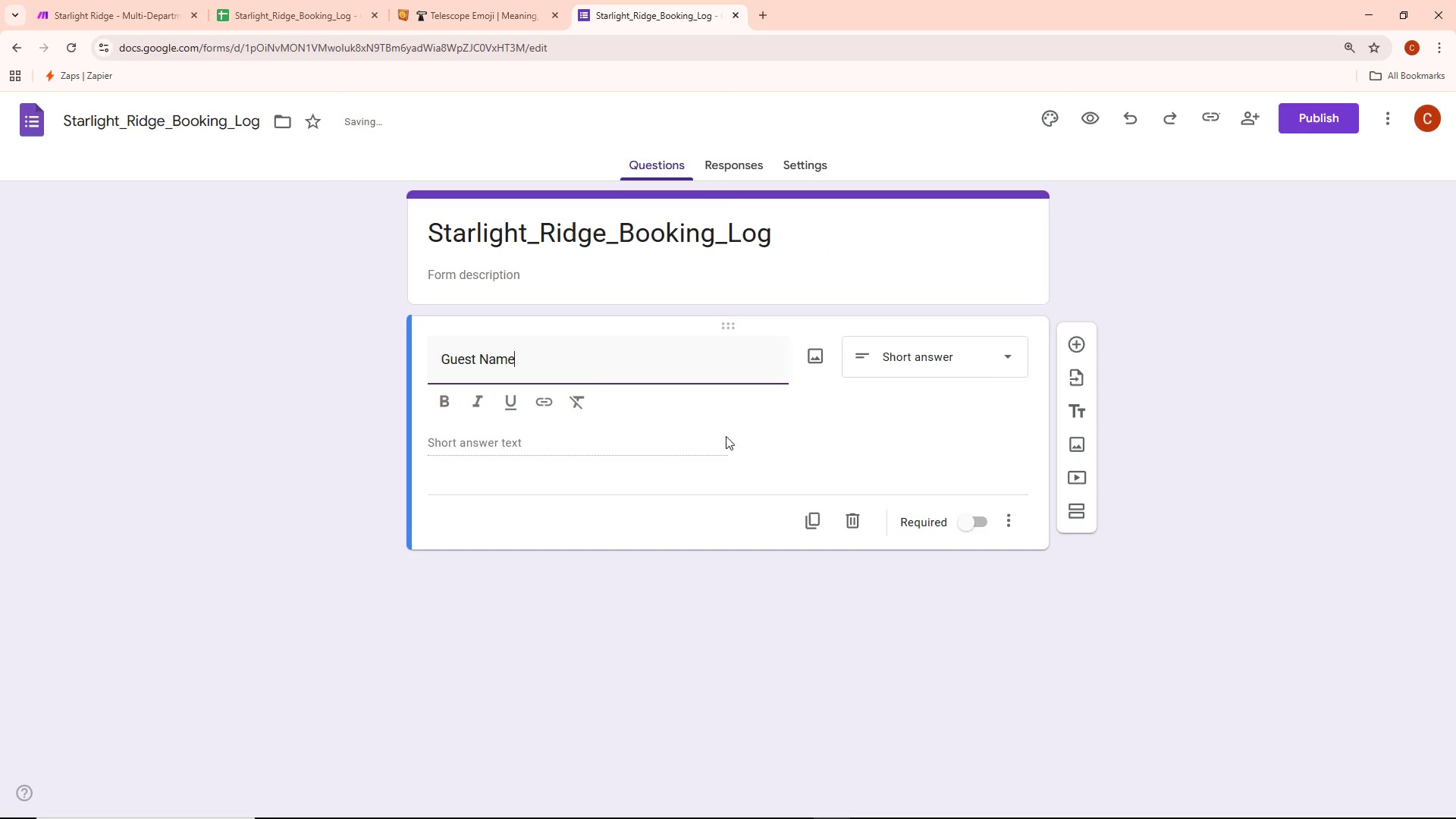 
left_click([901, 430])
 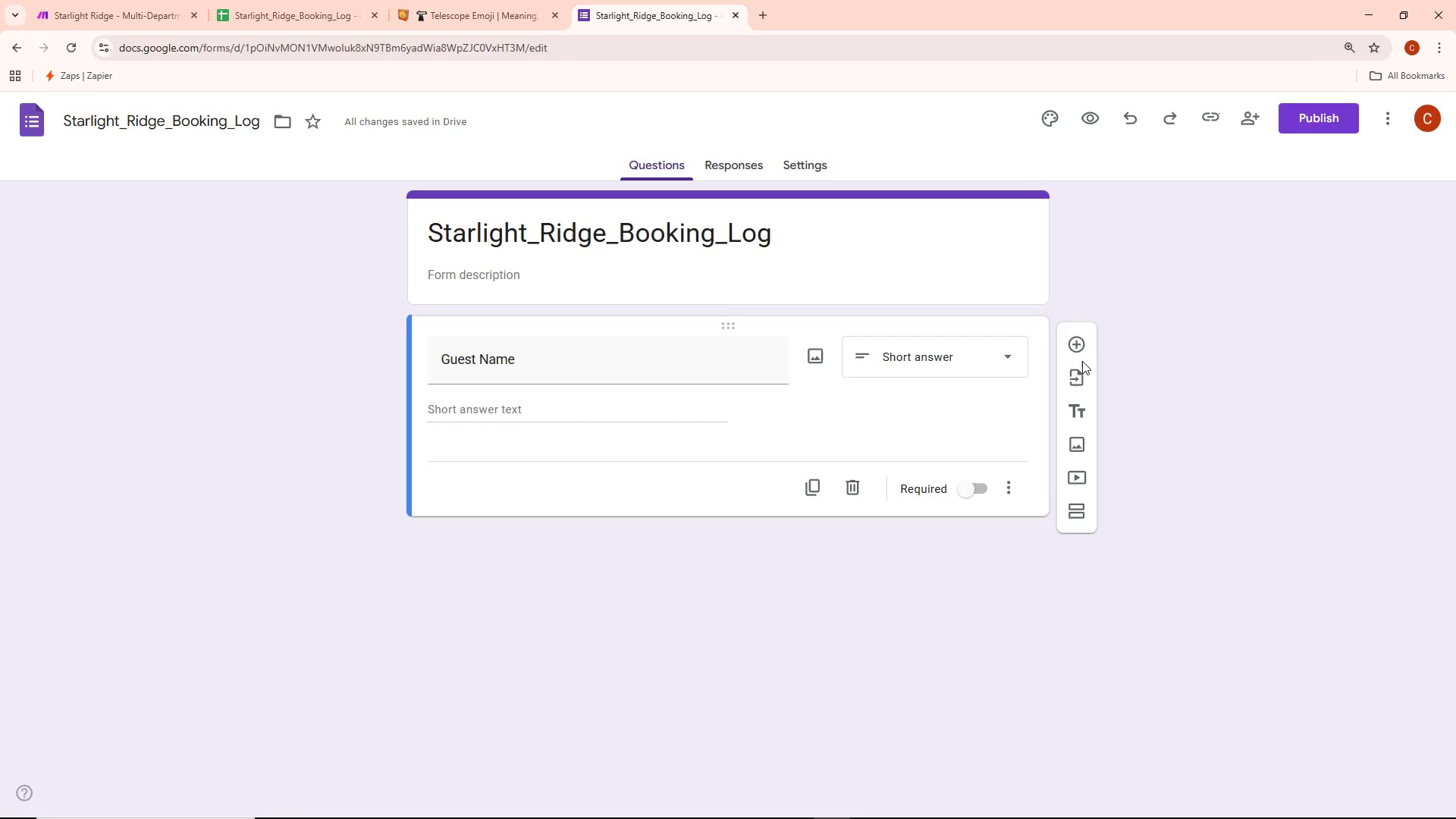 
left_click([1081, 344])
 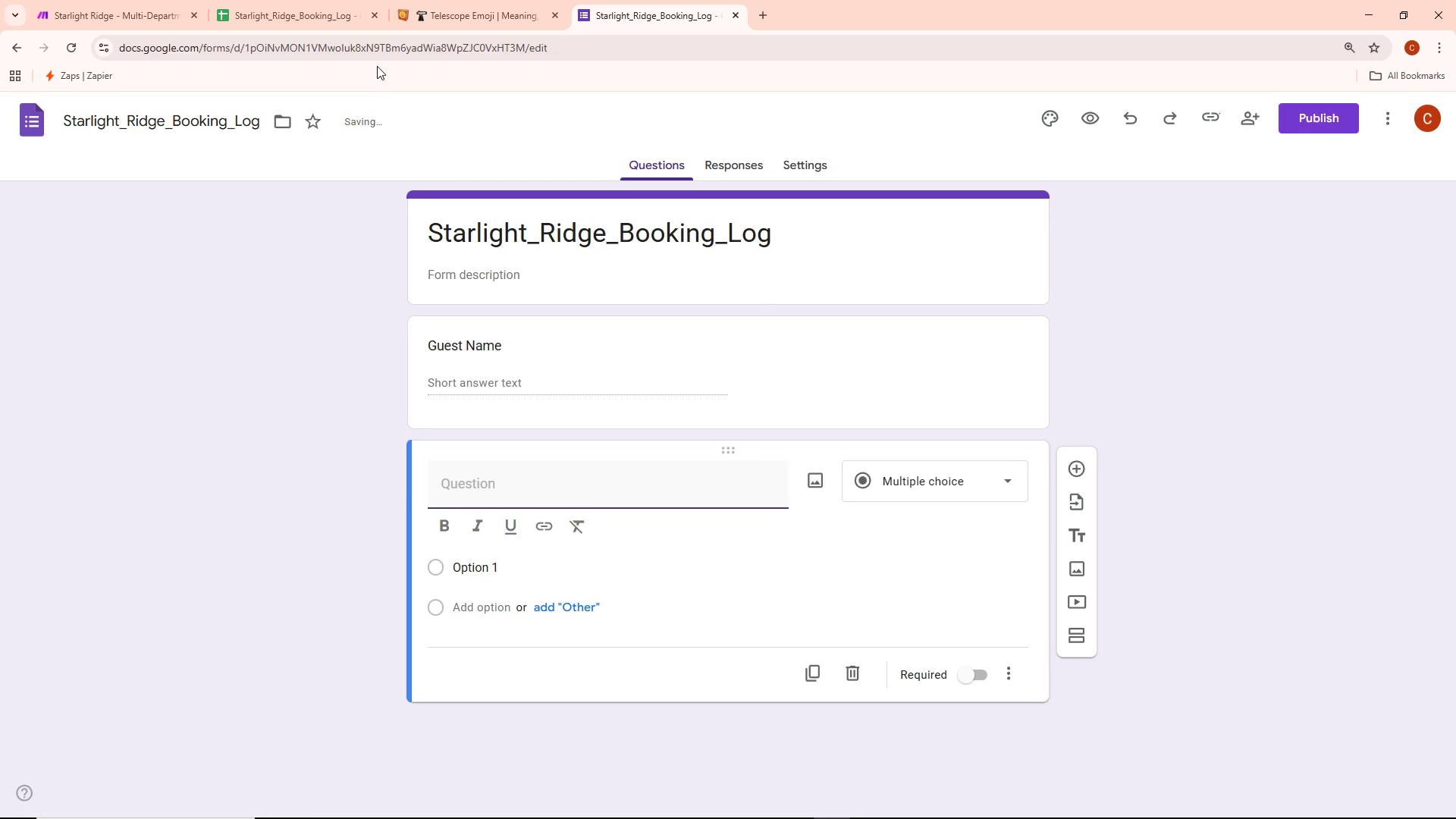 
key(Alt+AltLeft)
 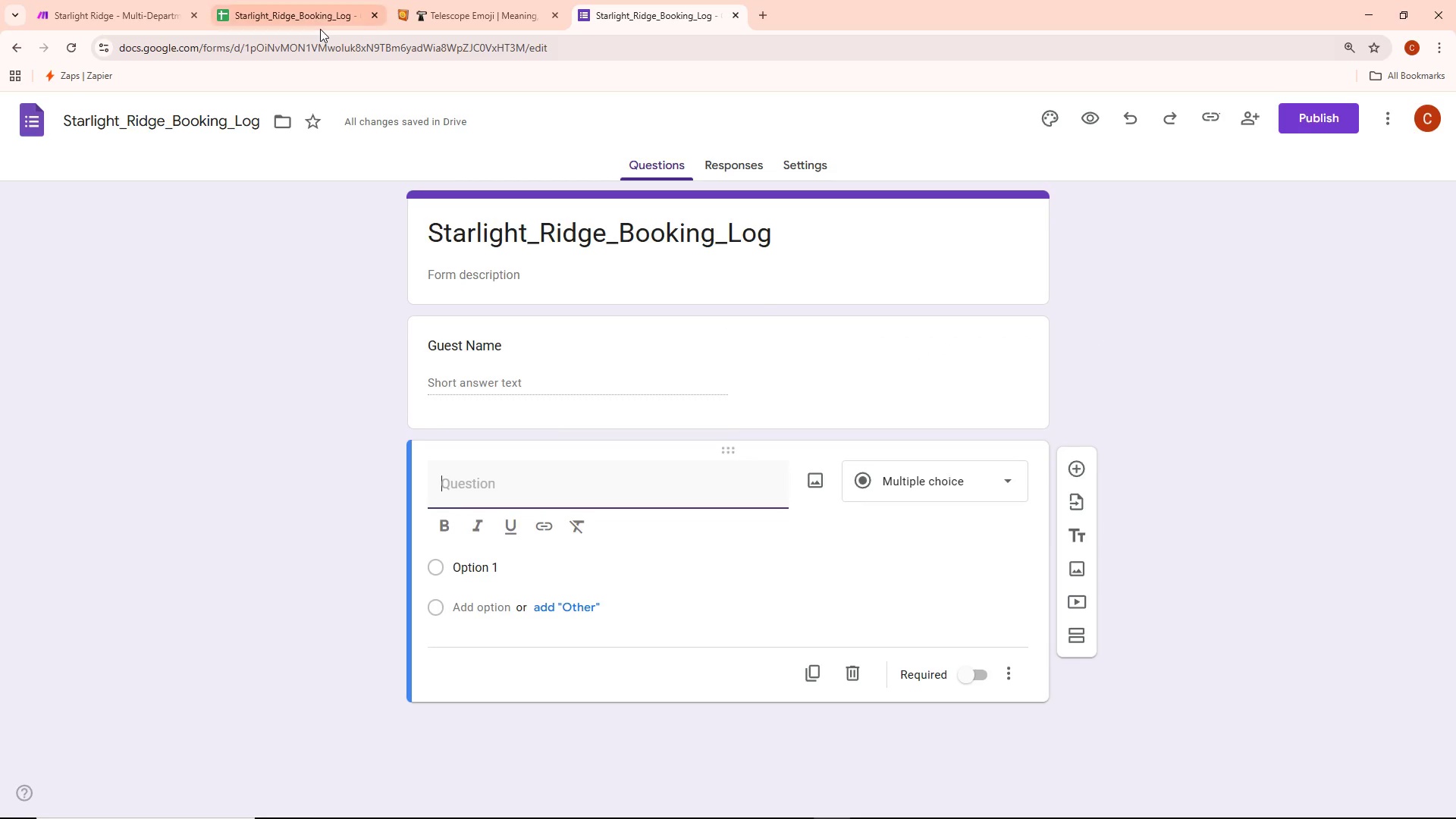 
key(Alt+Tab)